 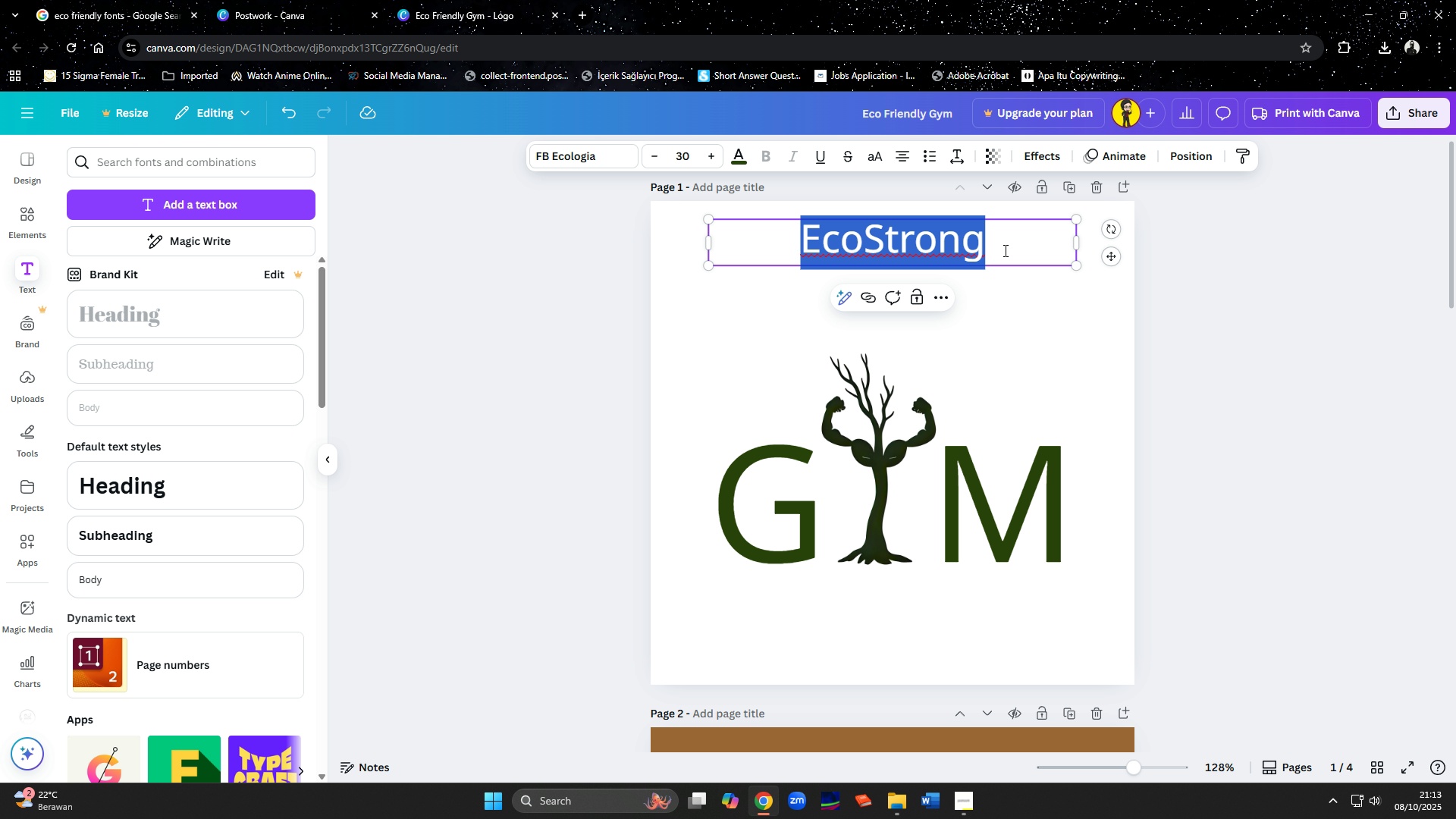 
double_click([716, 158])
 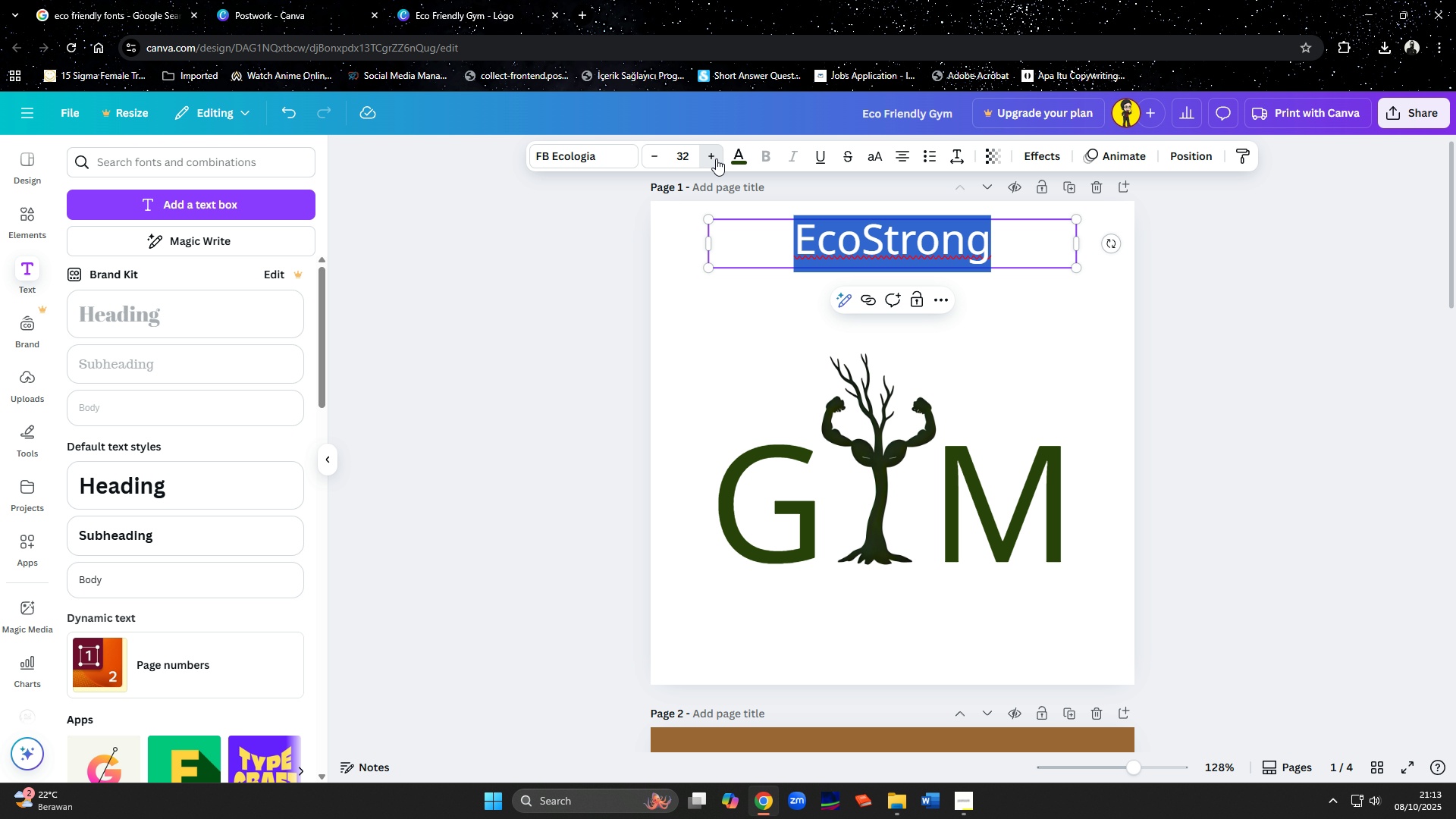 
triple_click([716, 158])
 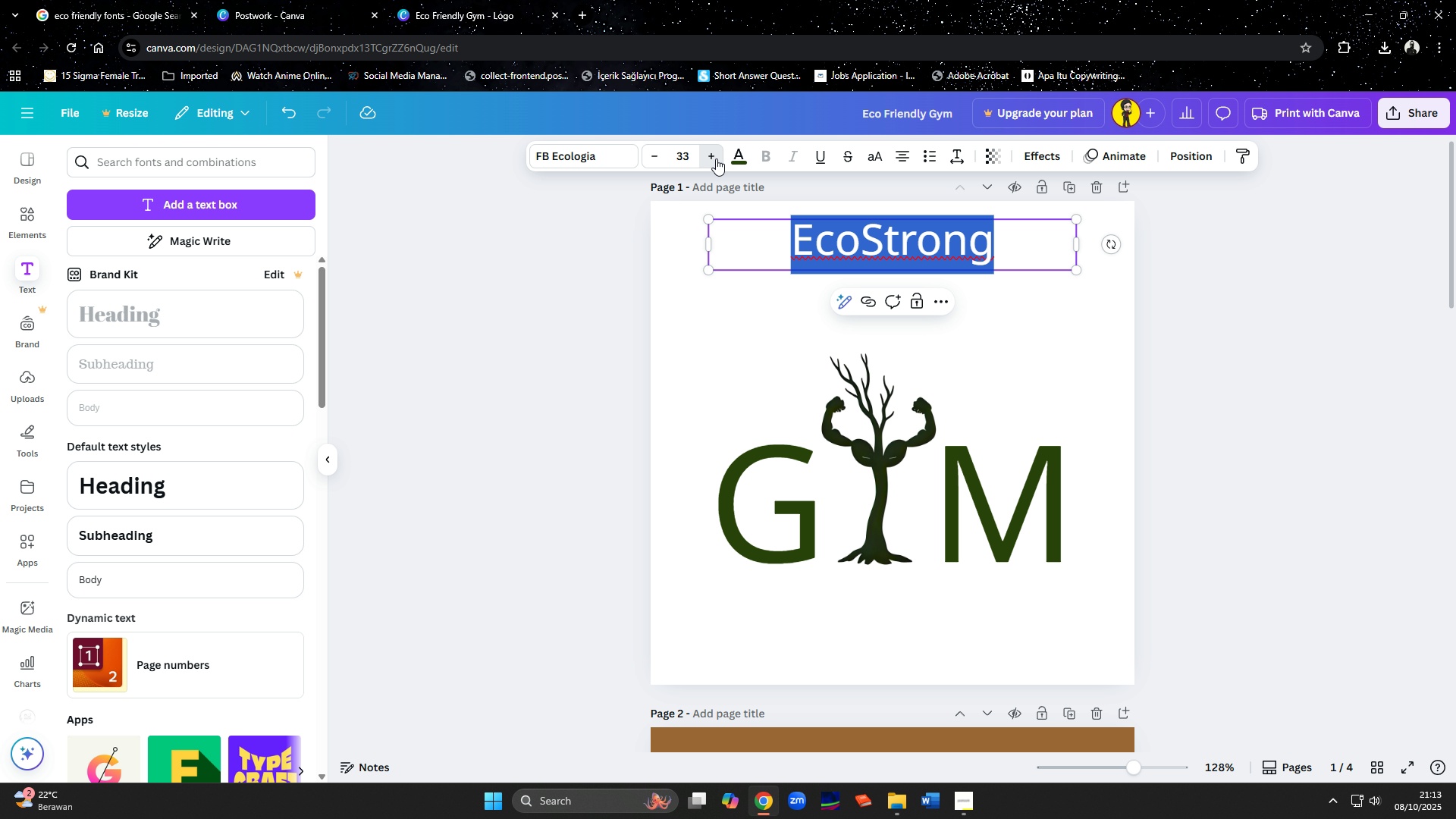 
triple_click([716, 158])
 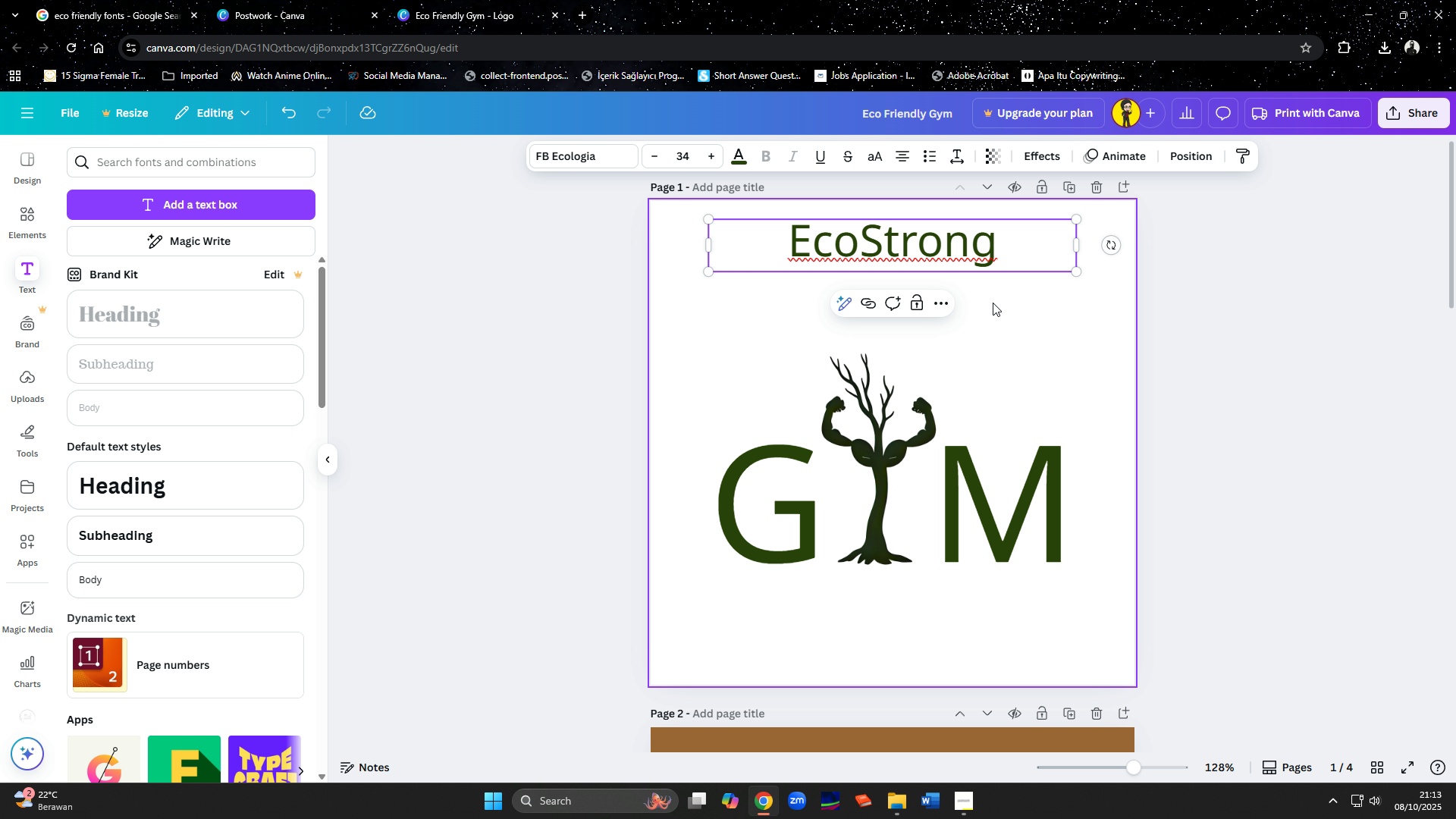 
left_click([993, 303])